 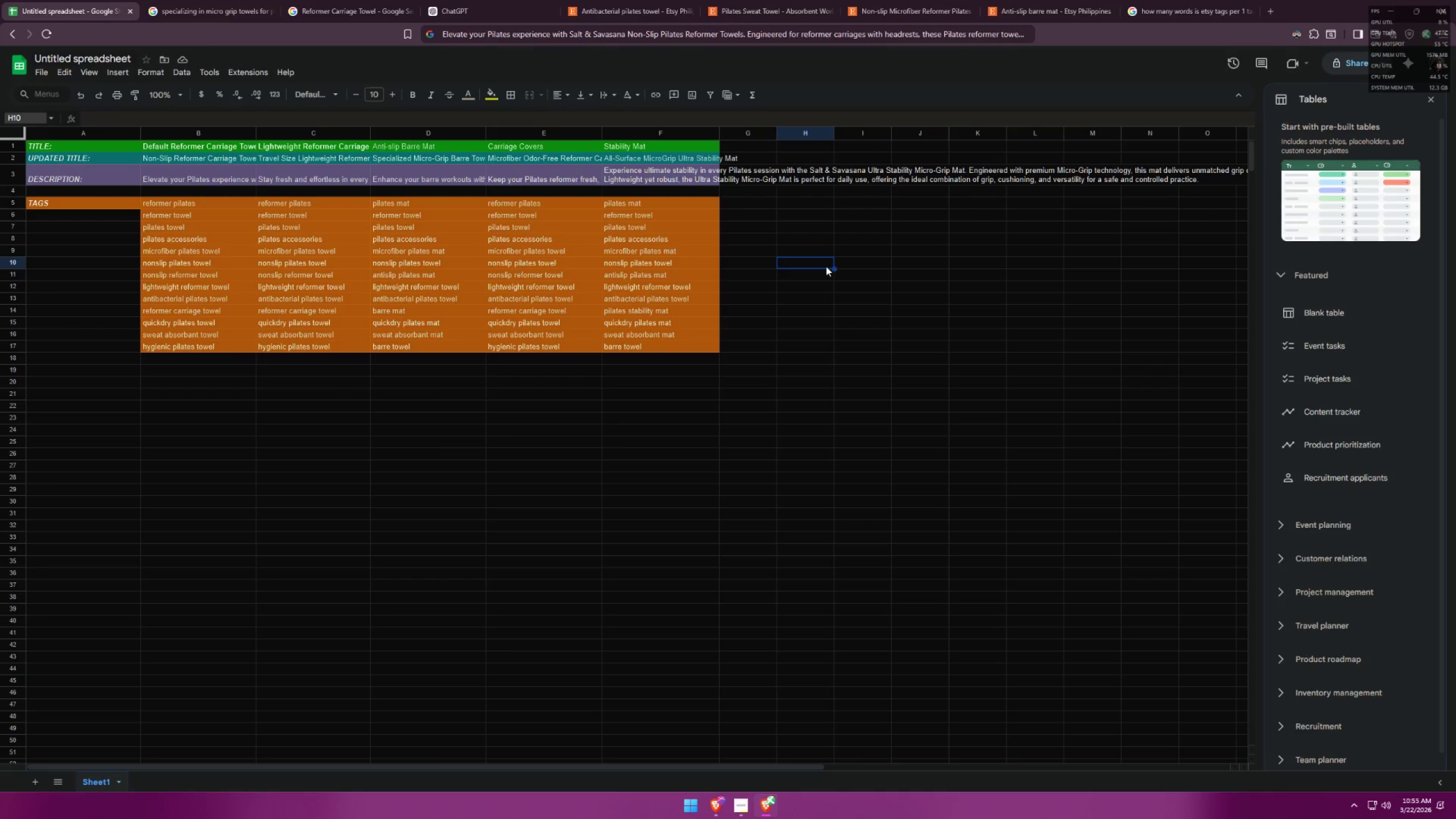 
left_click_drag(start_coordinate=[47, 190], to_coordinate=[702, 189])
 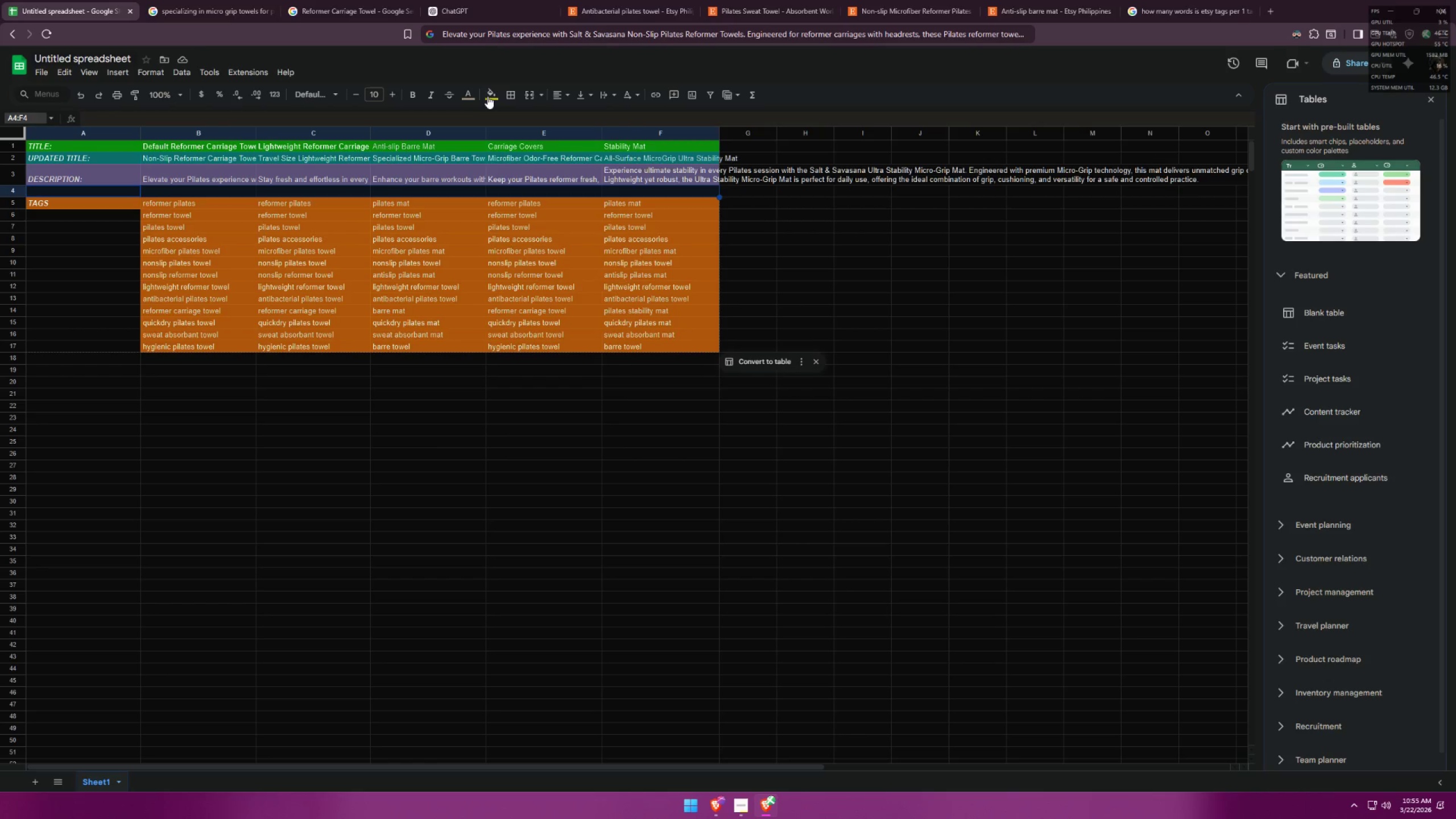 
left_click([493, 92])
 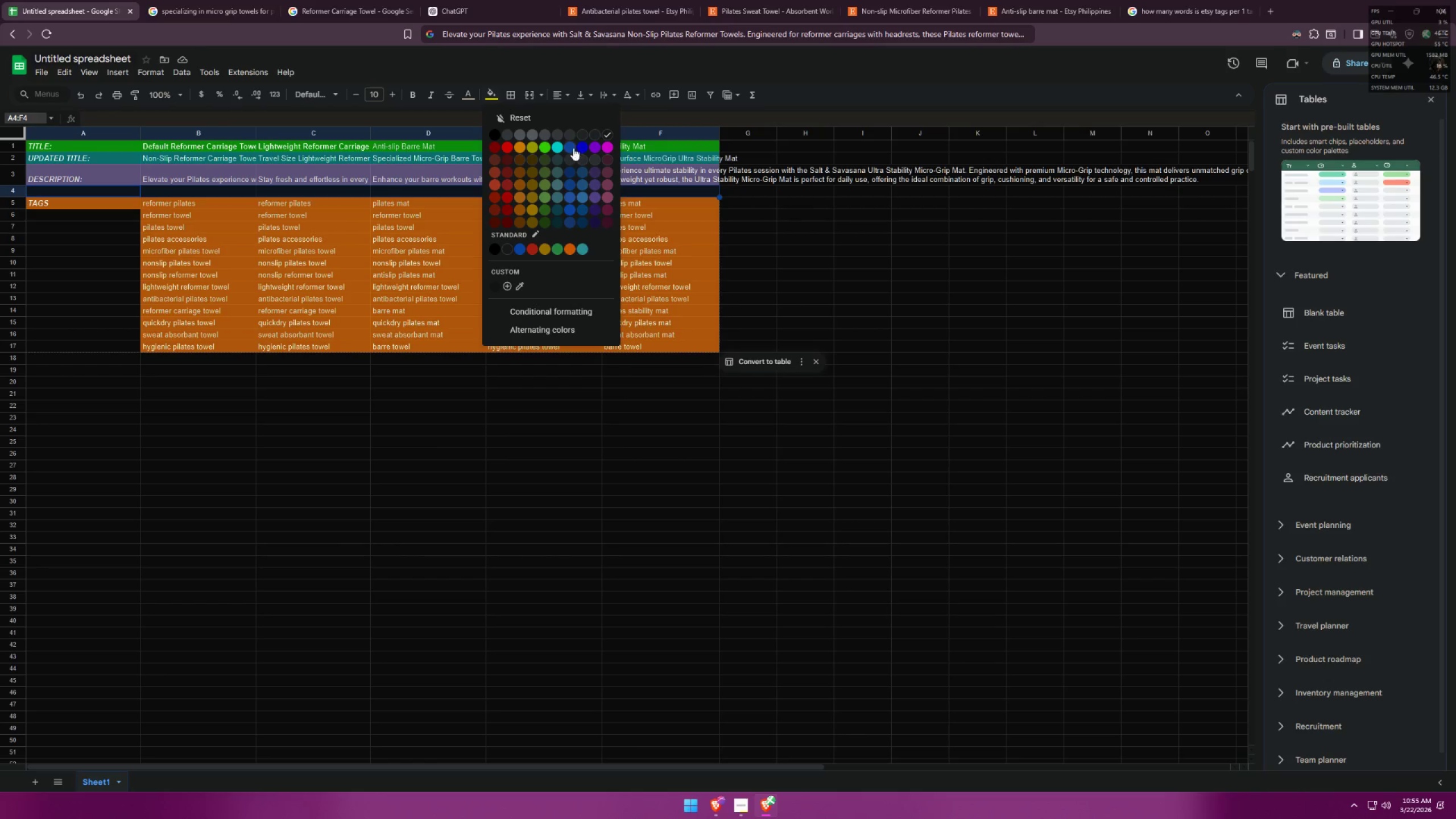 
left_click([572, 147])
 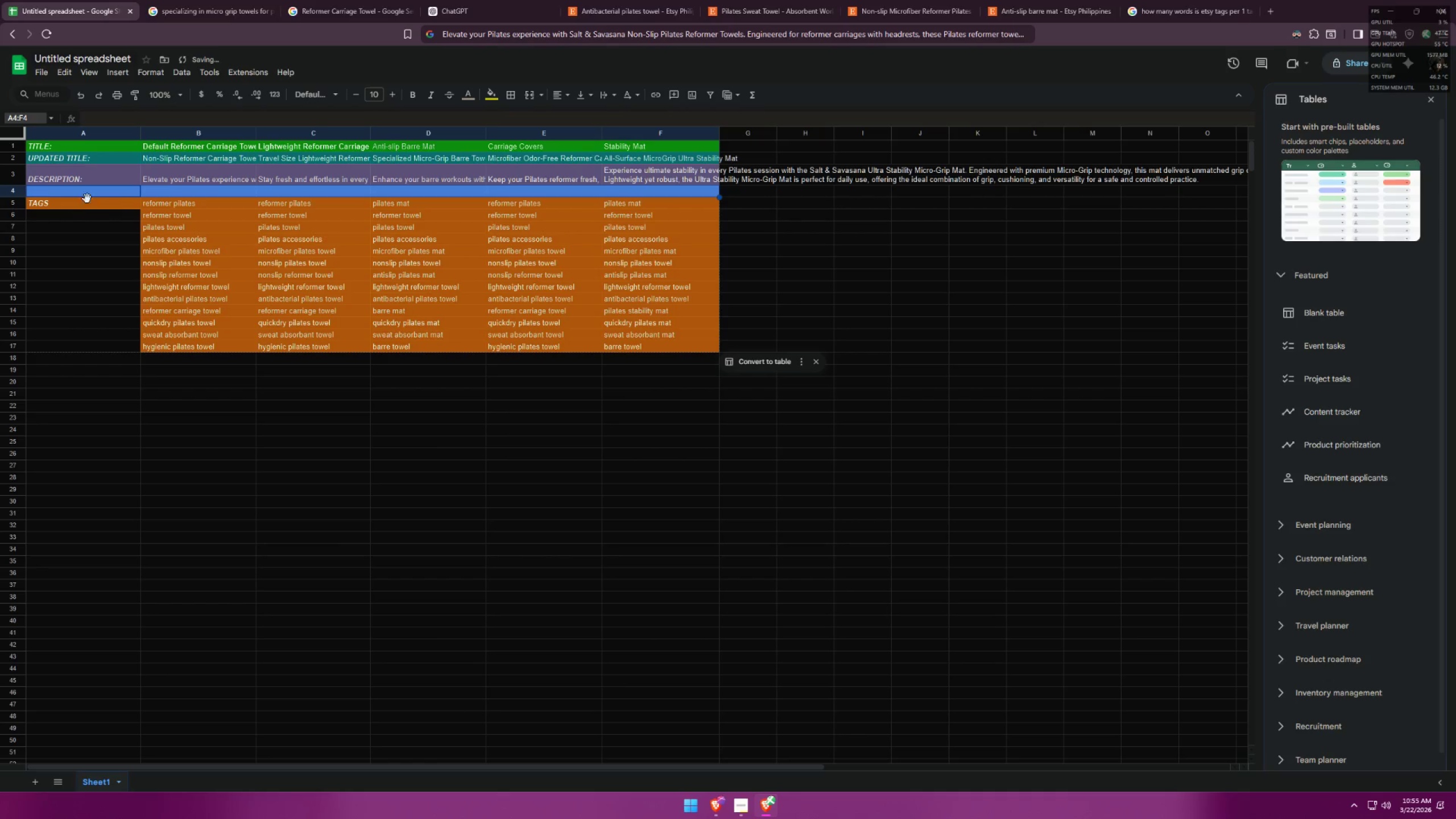 
double_click([87, 195])
 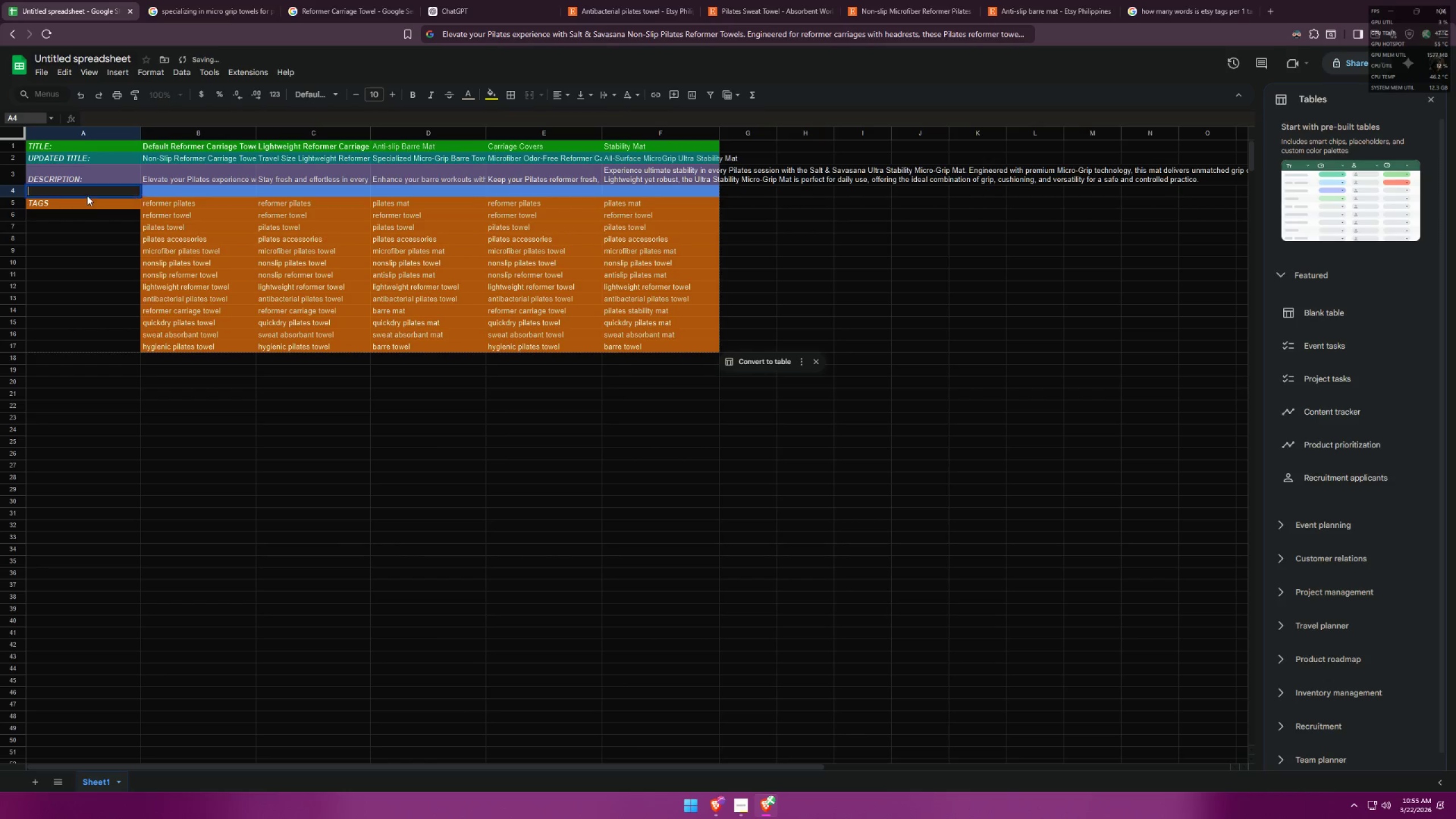 
key(Alt+AltLeft)
 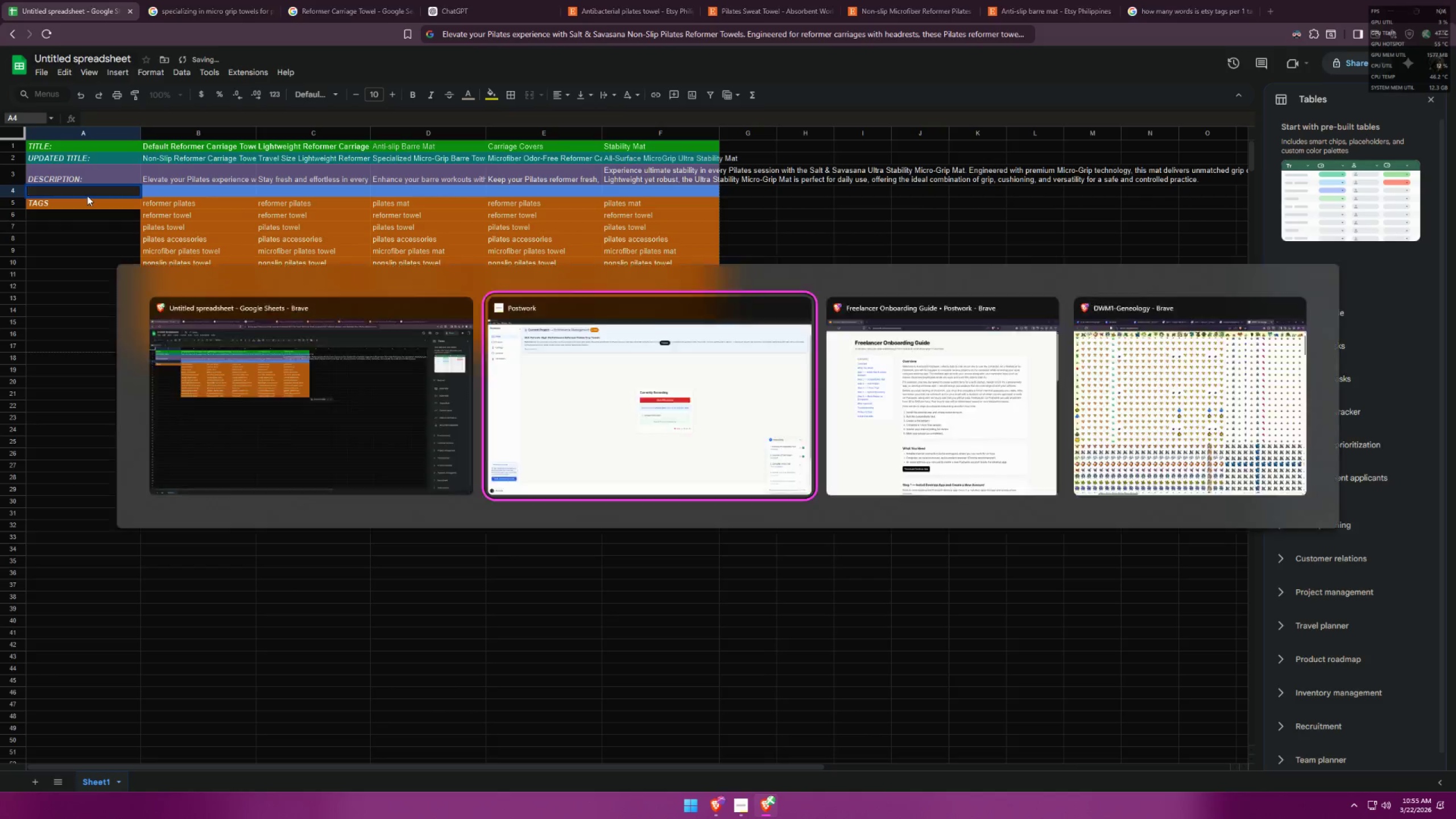 
key(Alt+Tab)